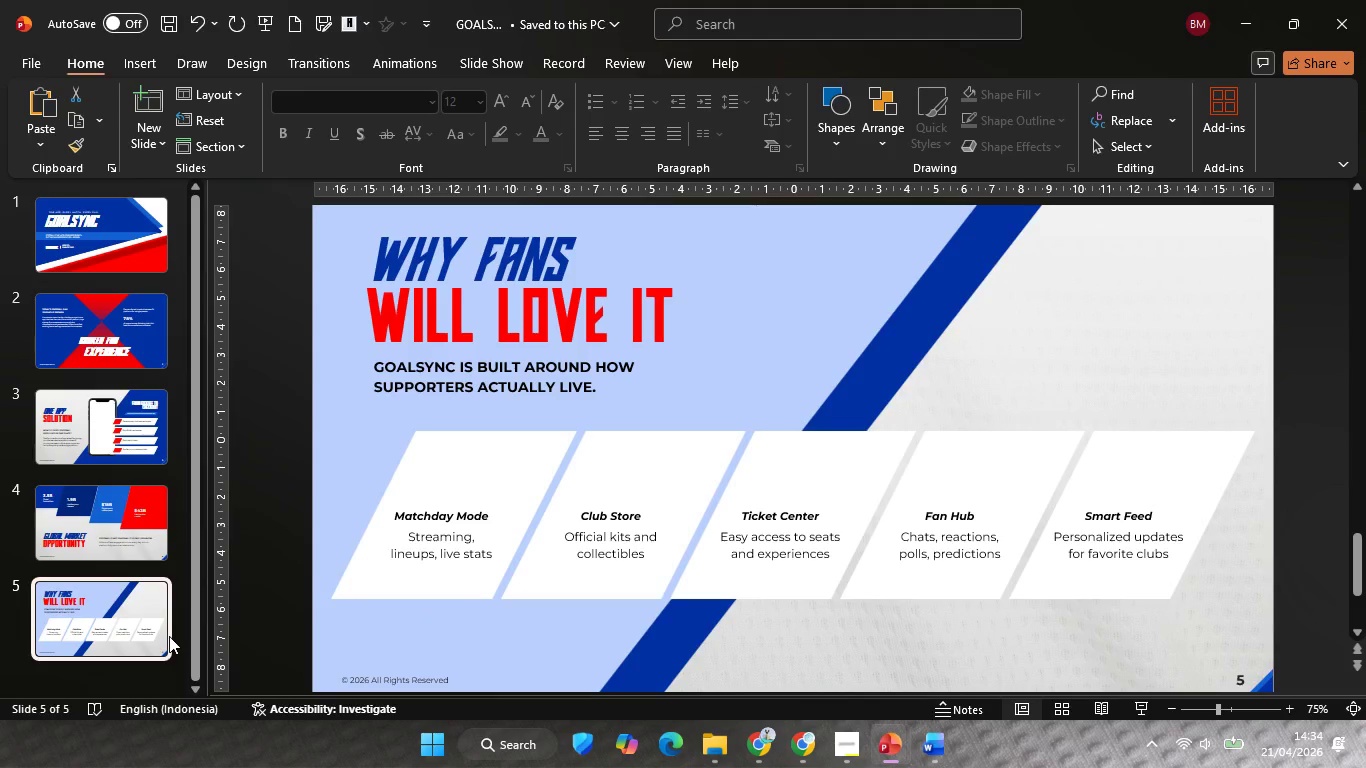 
left_click([849, 738])